 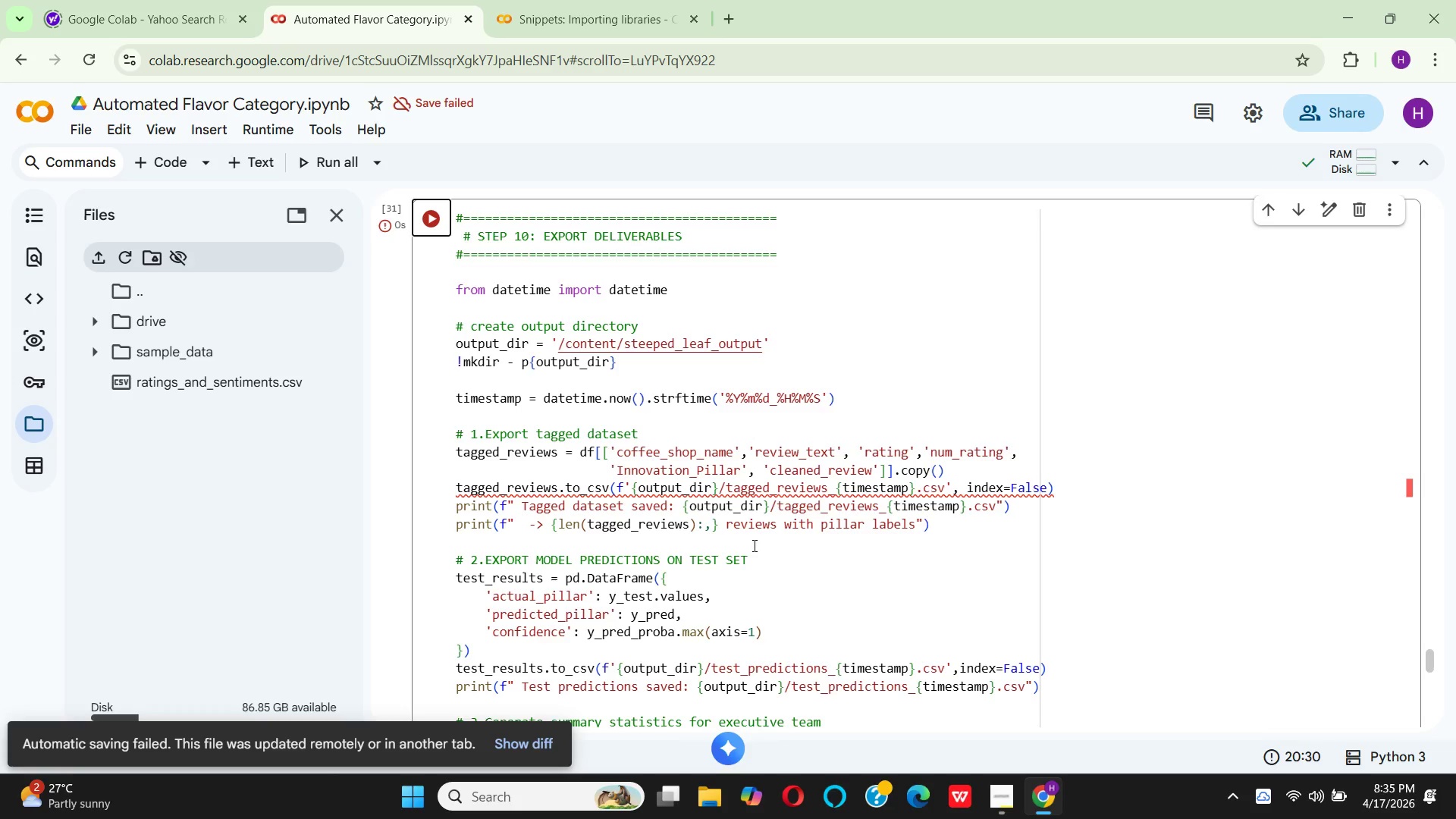 
key(Control+Shift+ControlLeft)
 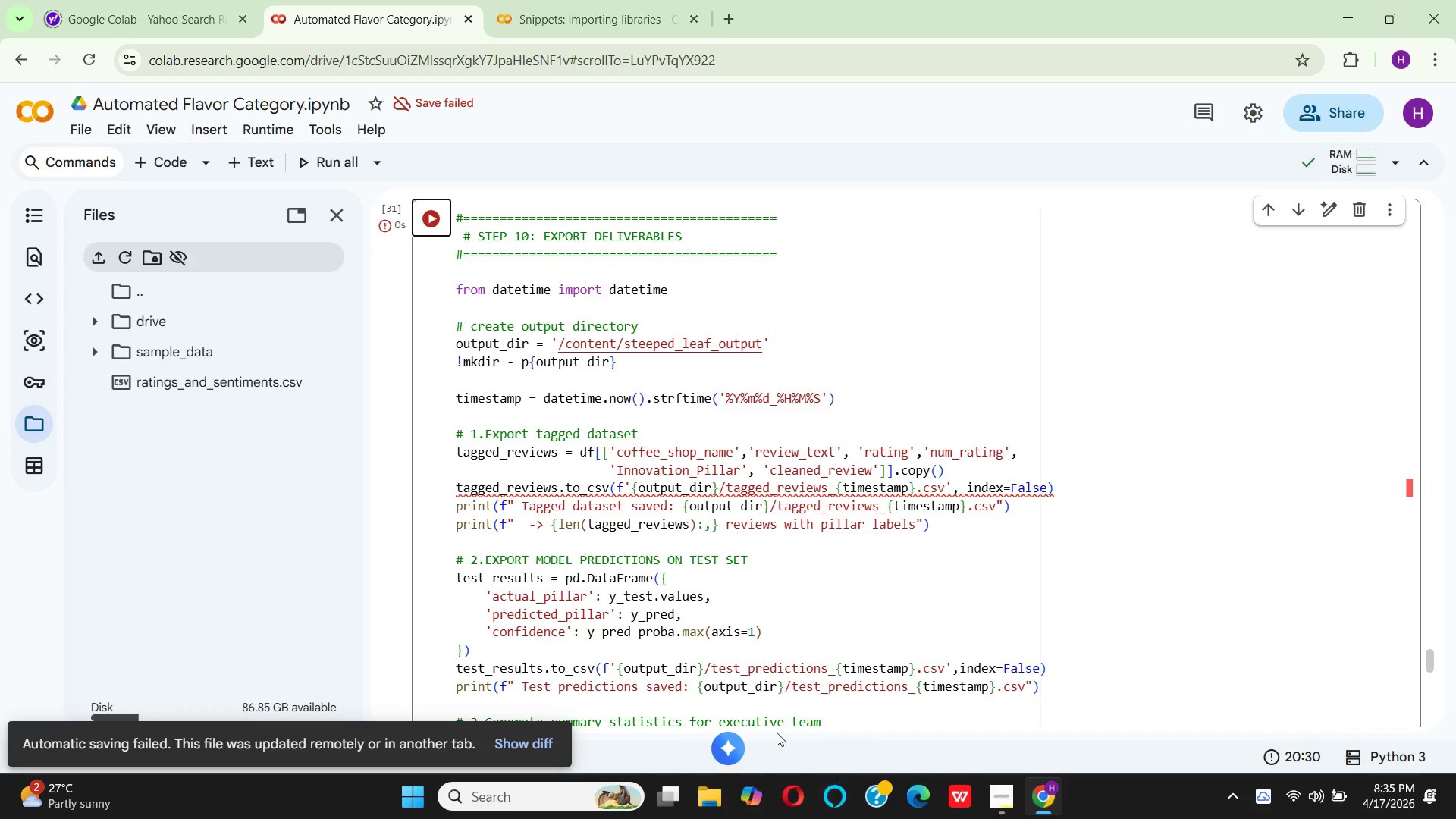 
scroll: coordinate [876, 534], scroll_direction: down, amount: 9.0
 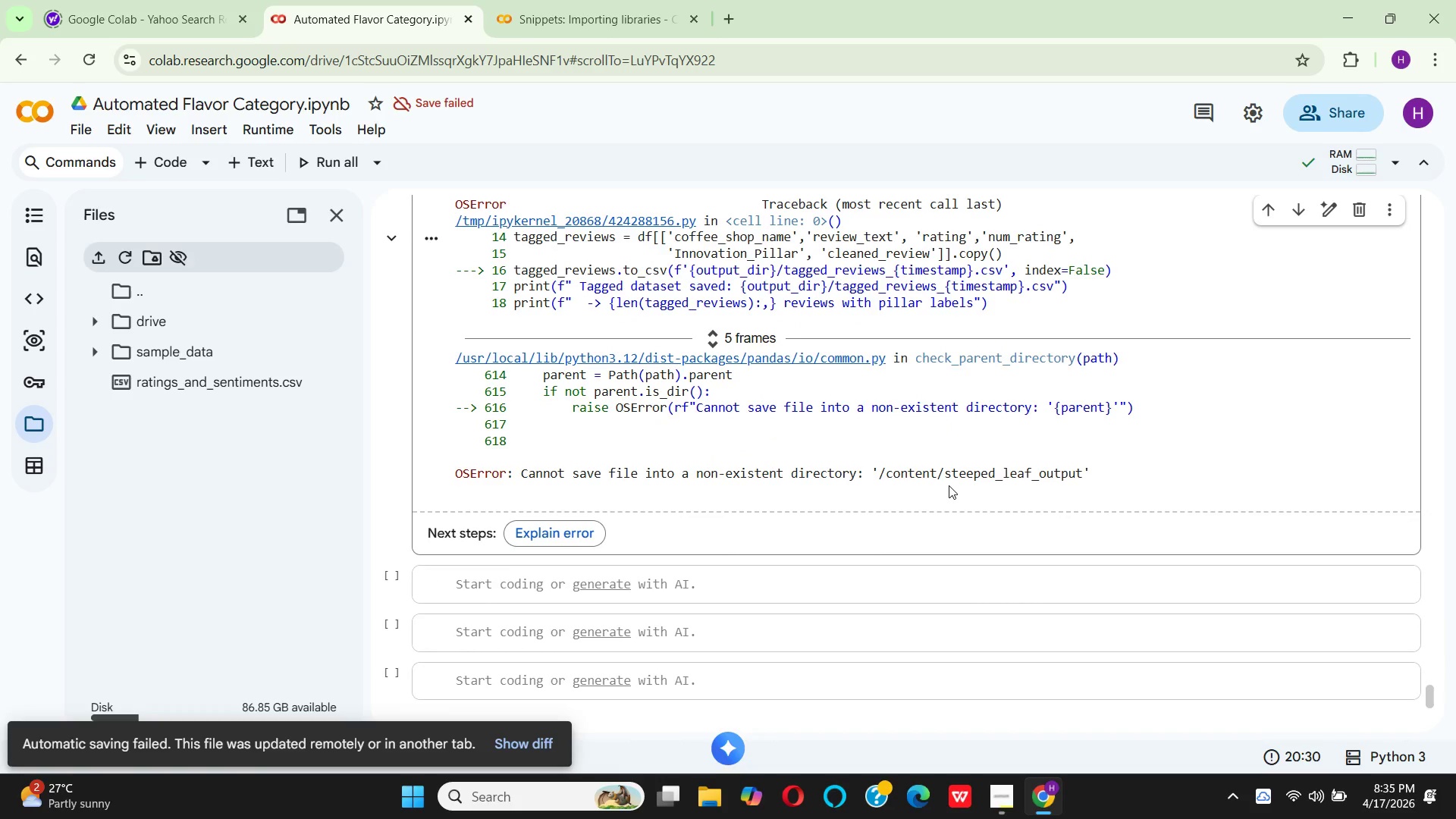 
scroll: coordinate [912, 504], scroll_direction: up, amount: 9.0
 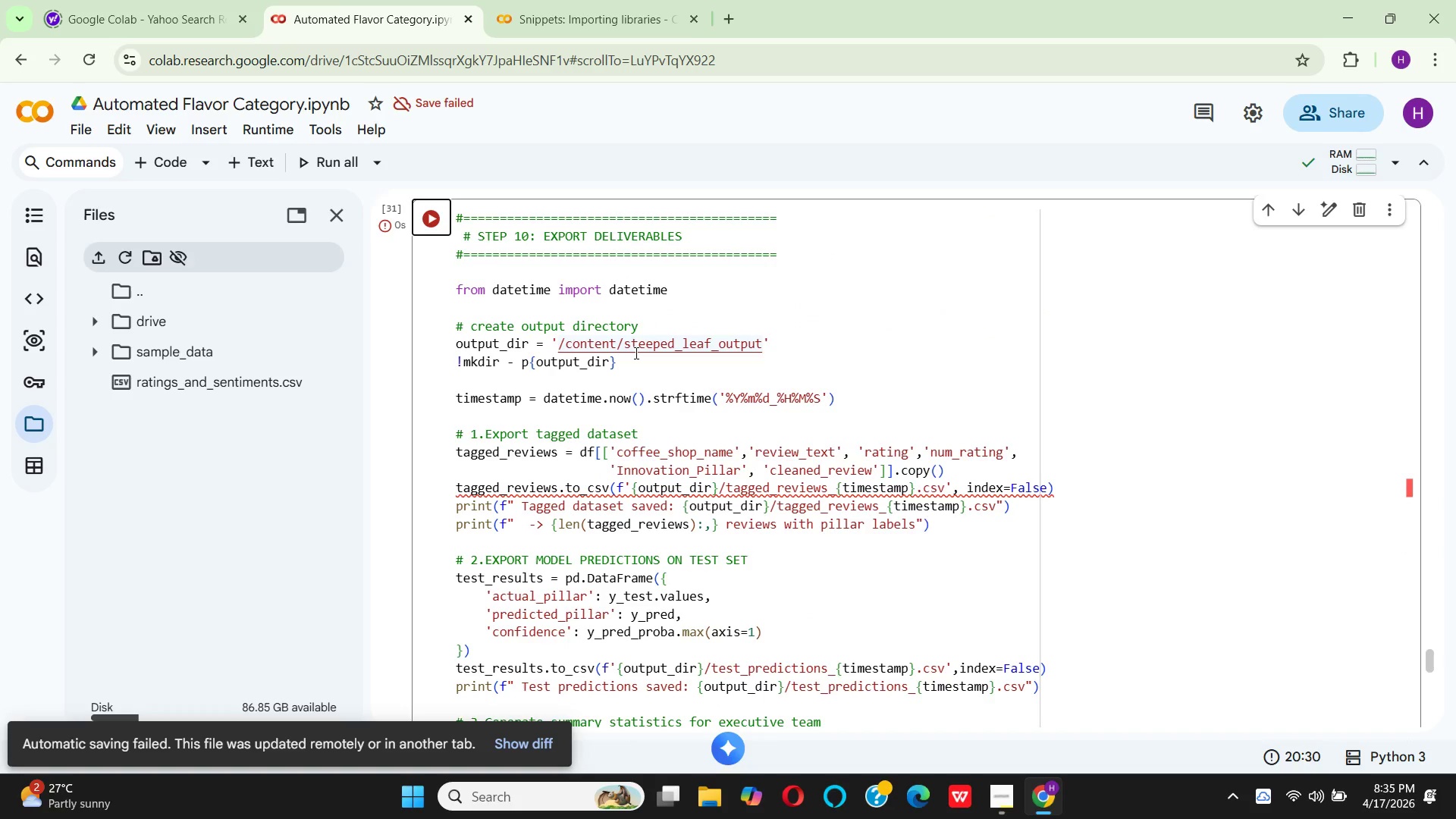 
wait(7.36)
 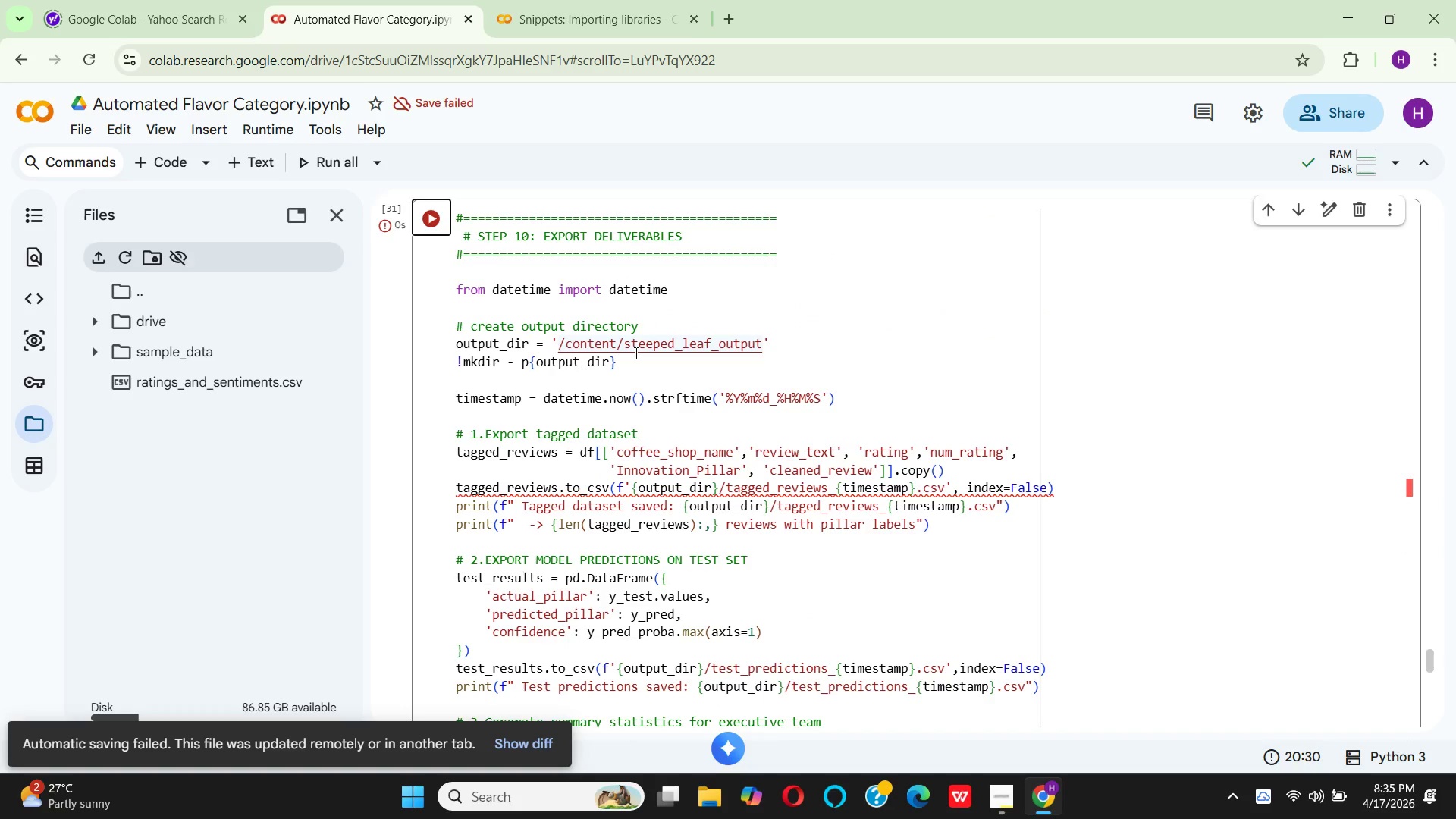 
left_click([765, 346])
 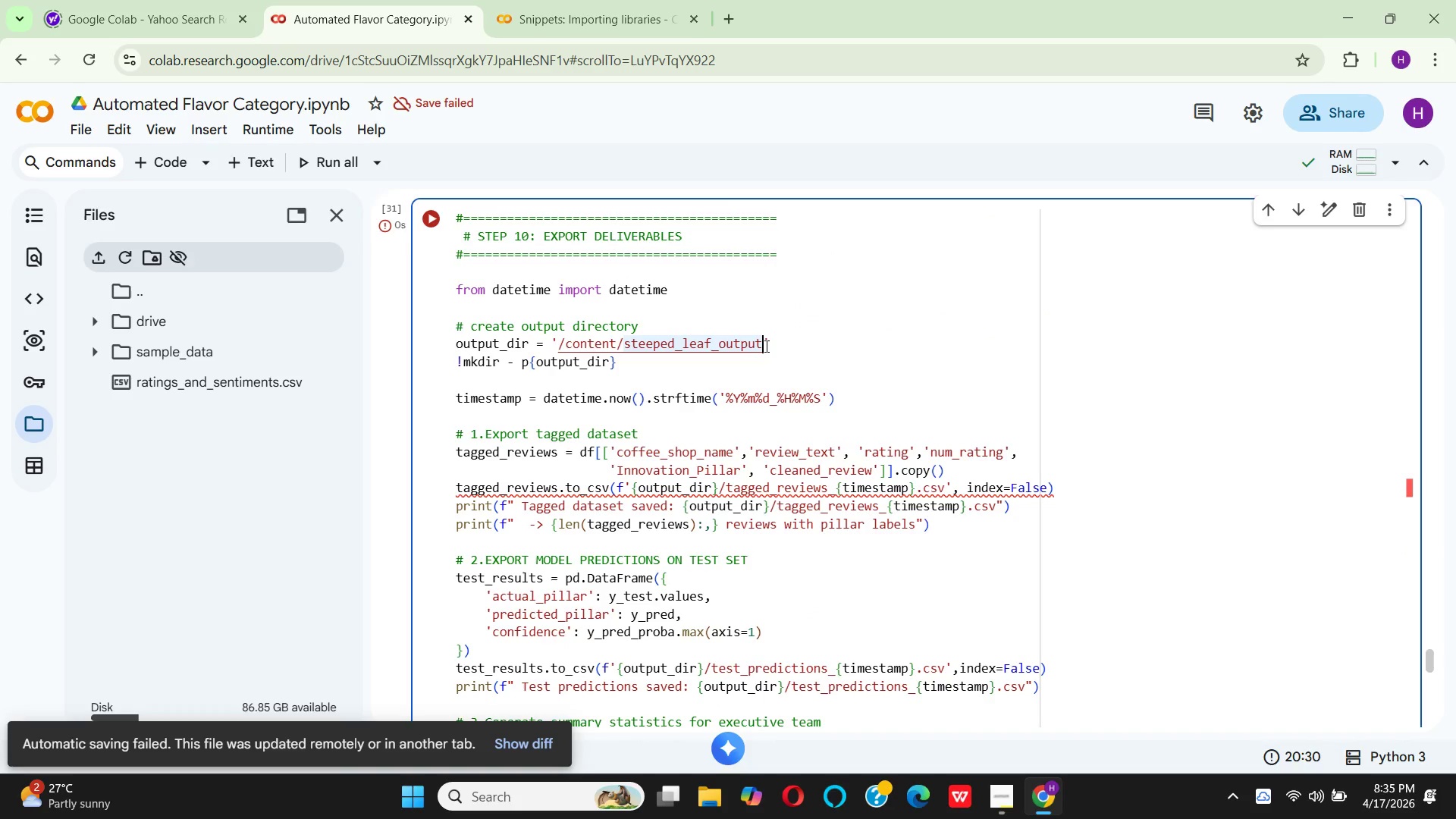 
key(S)
 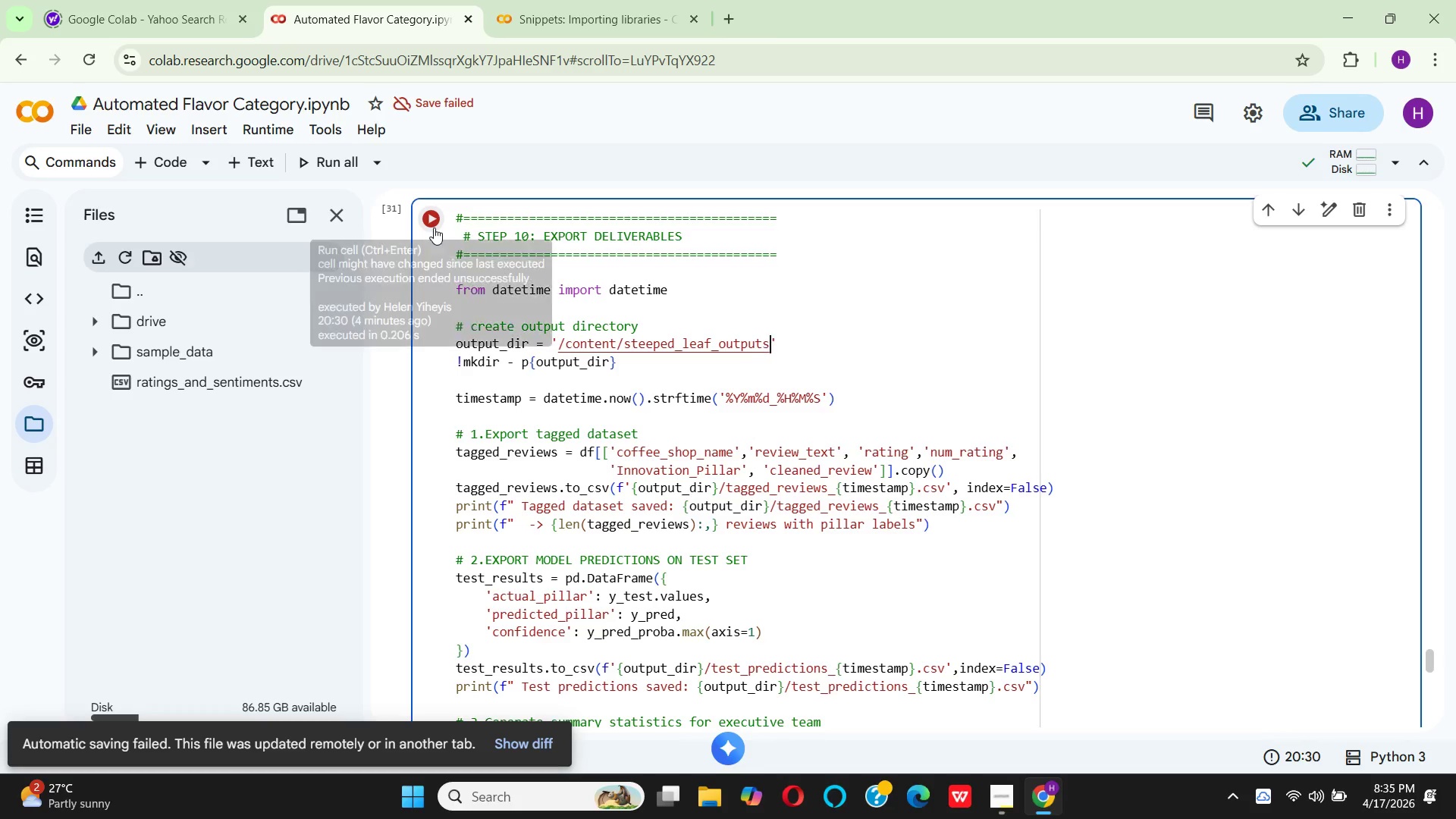 
wait(5.34)
 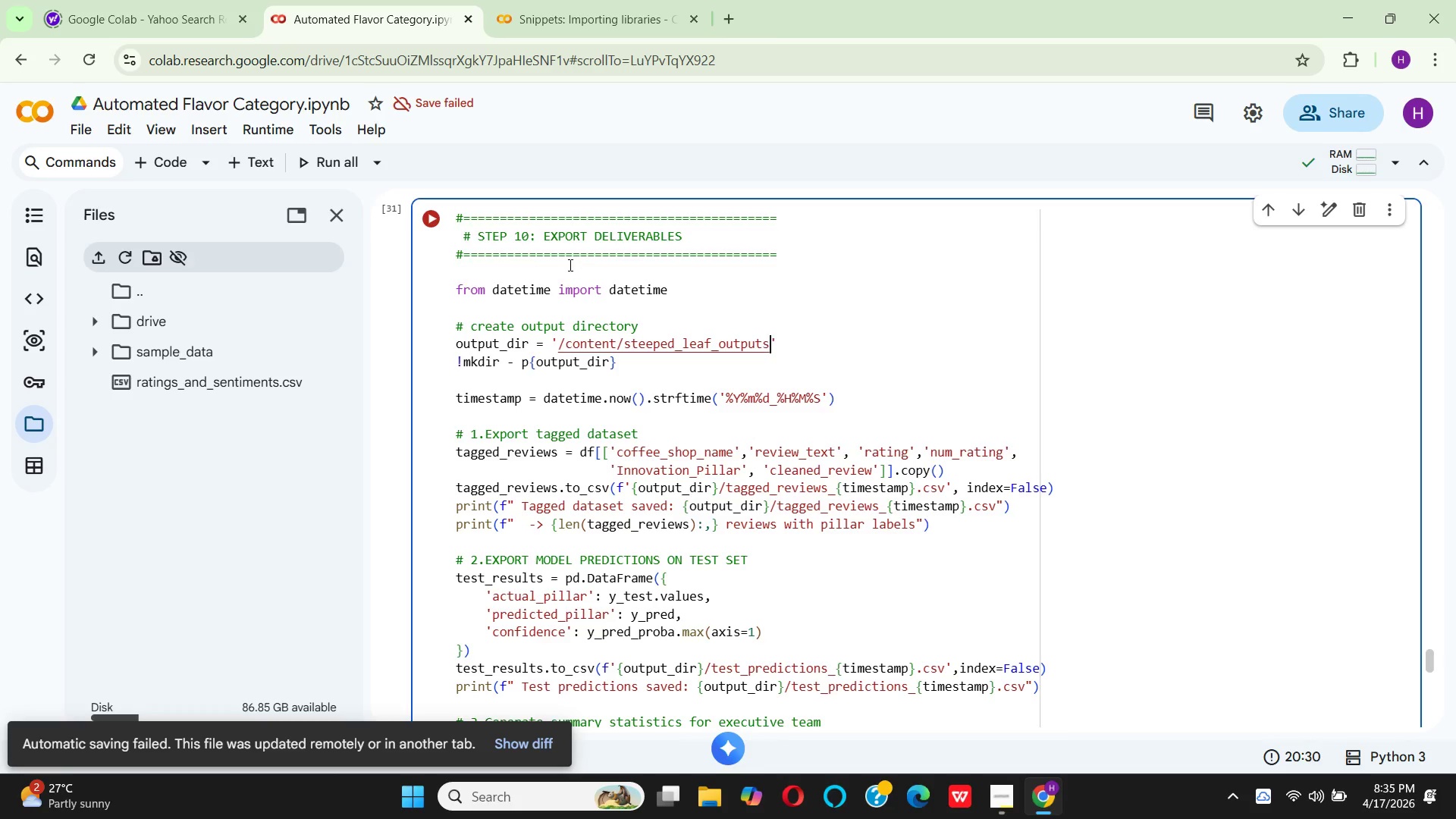 
left_click([434, 228])
 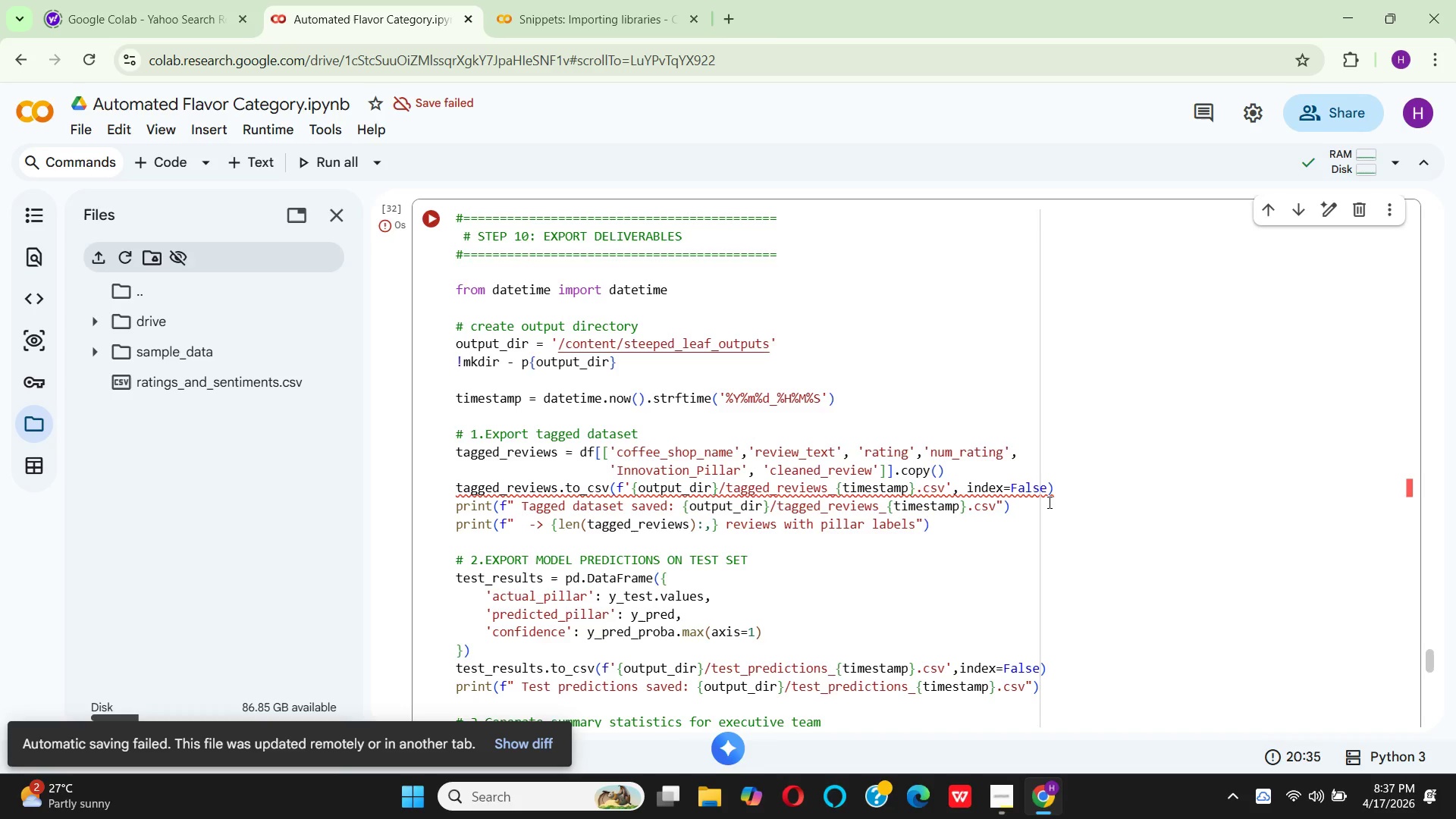 
wait(71.73)
 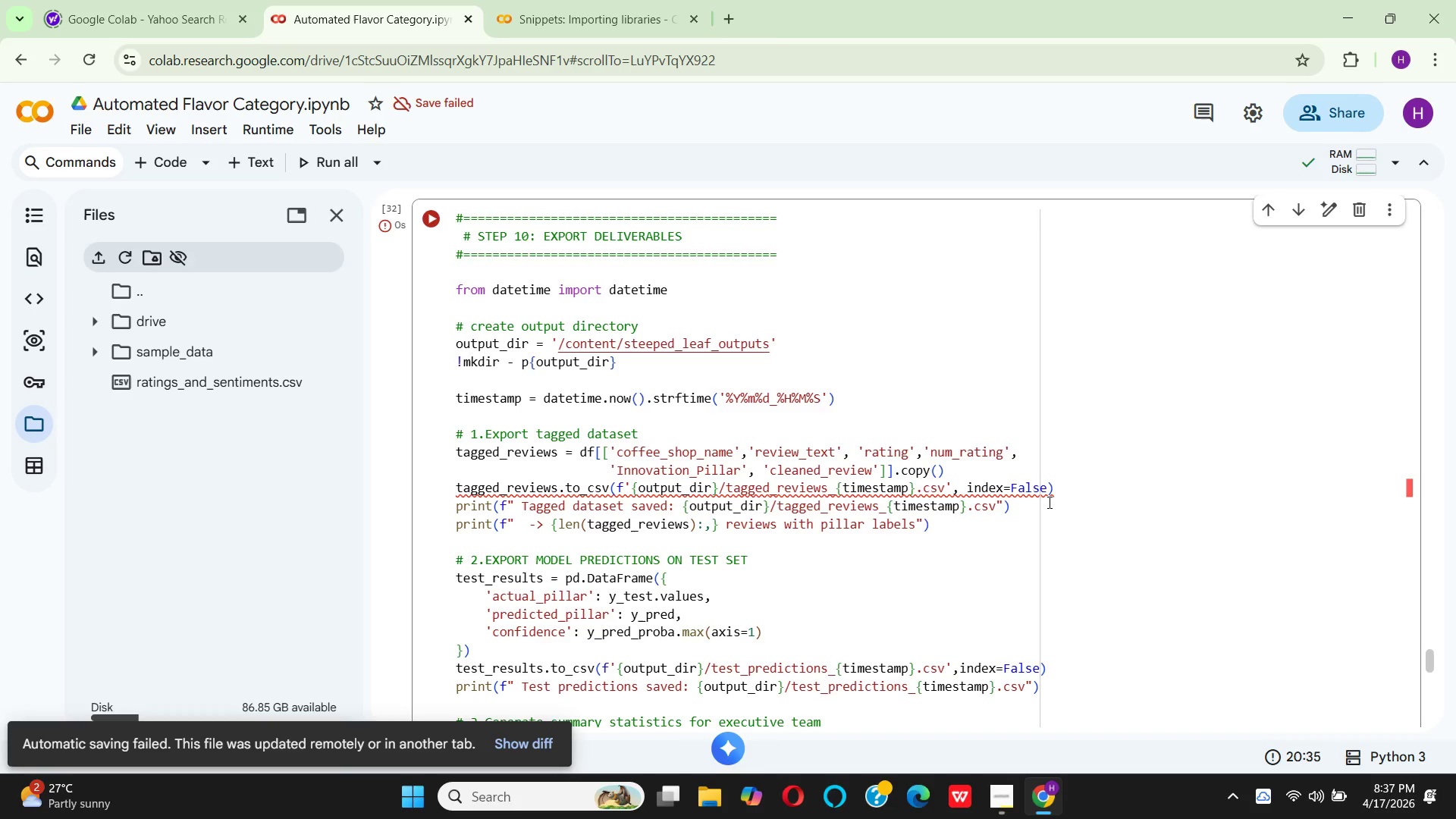 
left_click([421, 214])
 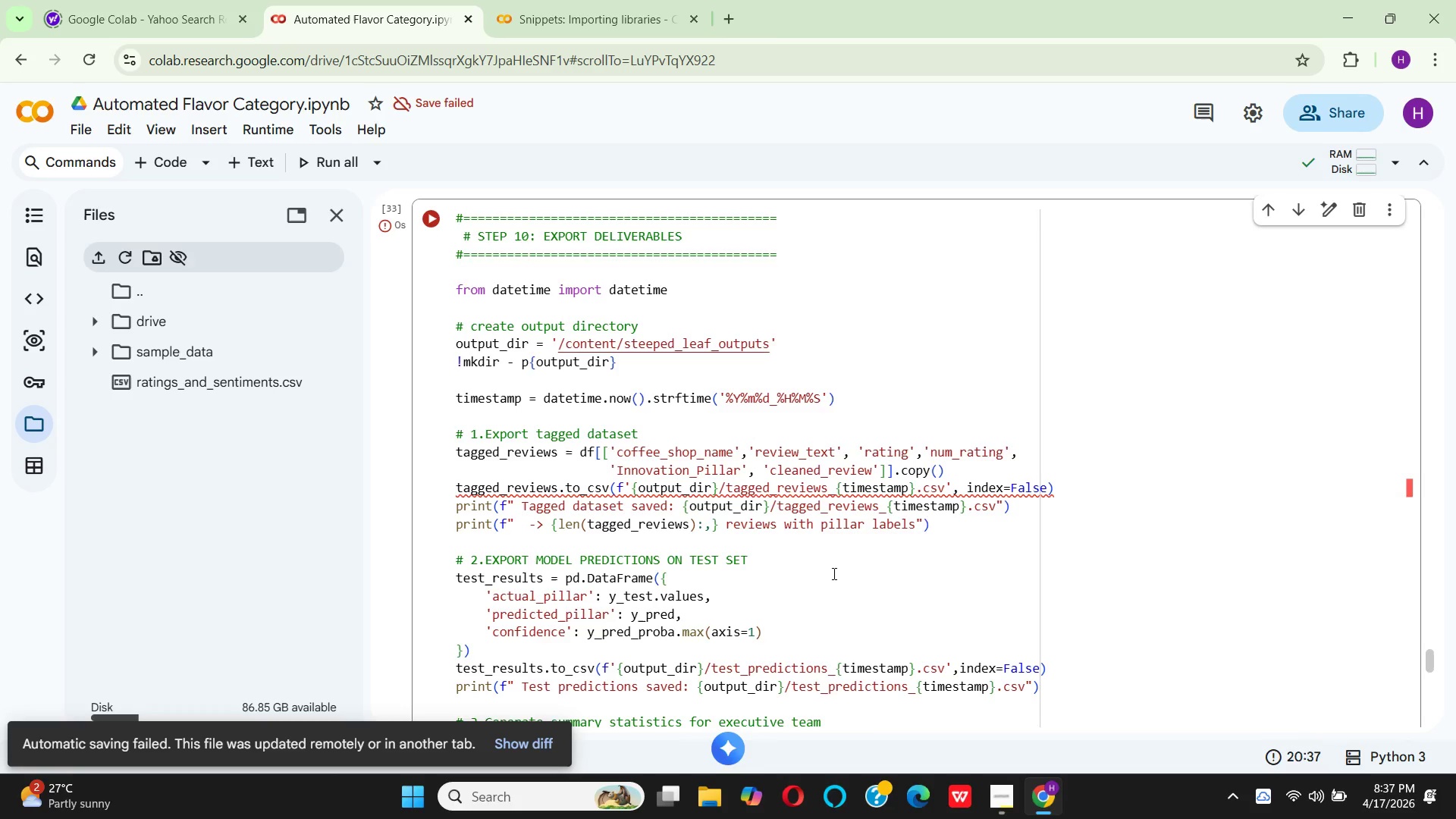 
scroll: coordinate [833, 571], scroll_direction: down, amount: 7.0
 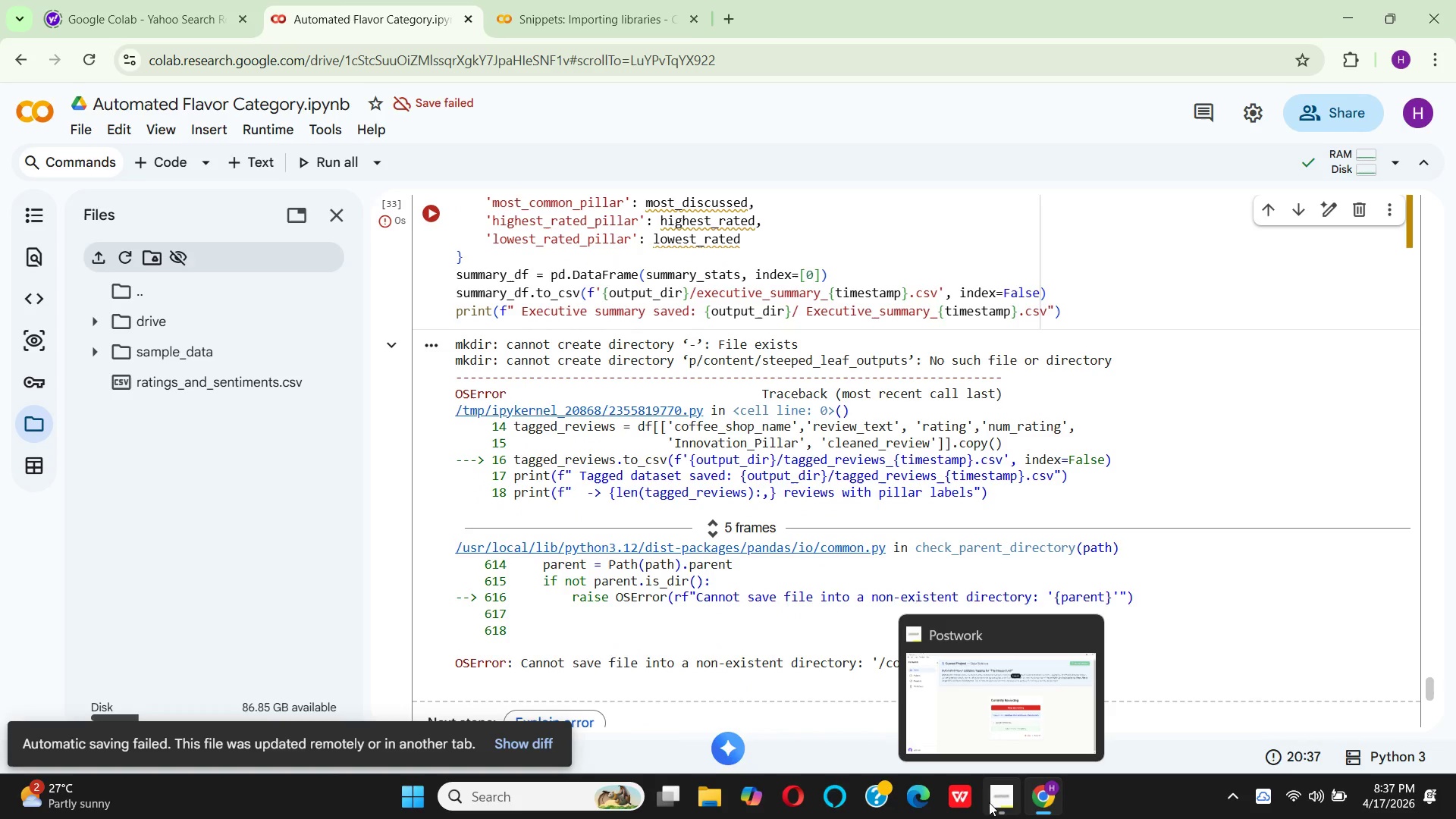 
left_click([989, 802])